 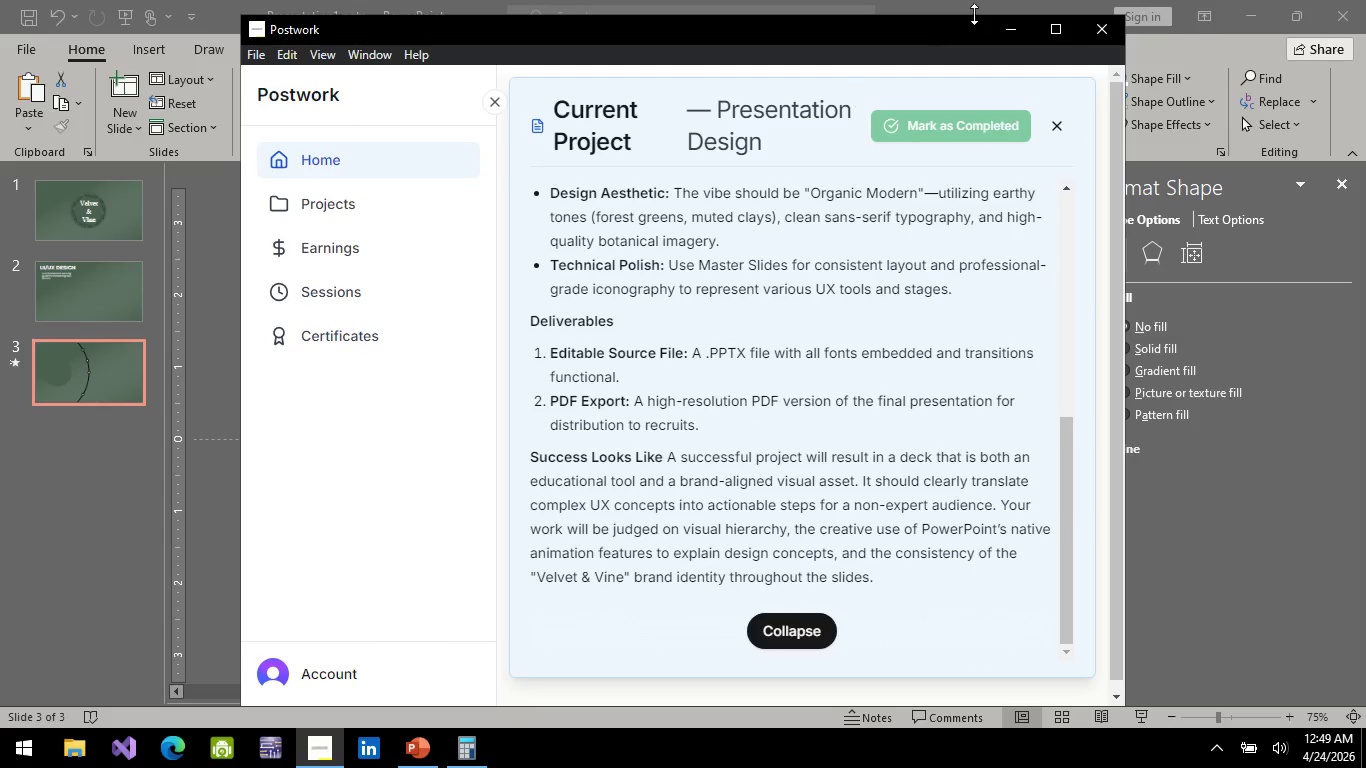 
scroll: coordinate [932, 458], scroll_direction: down, amount: 3.0
 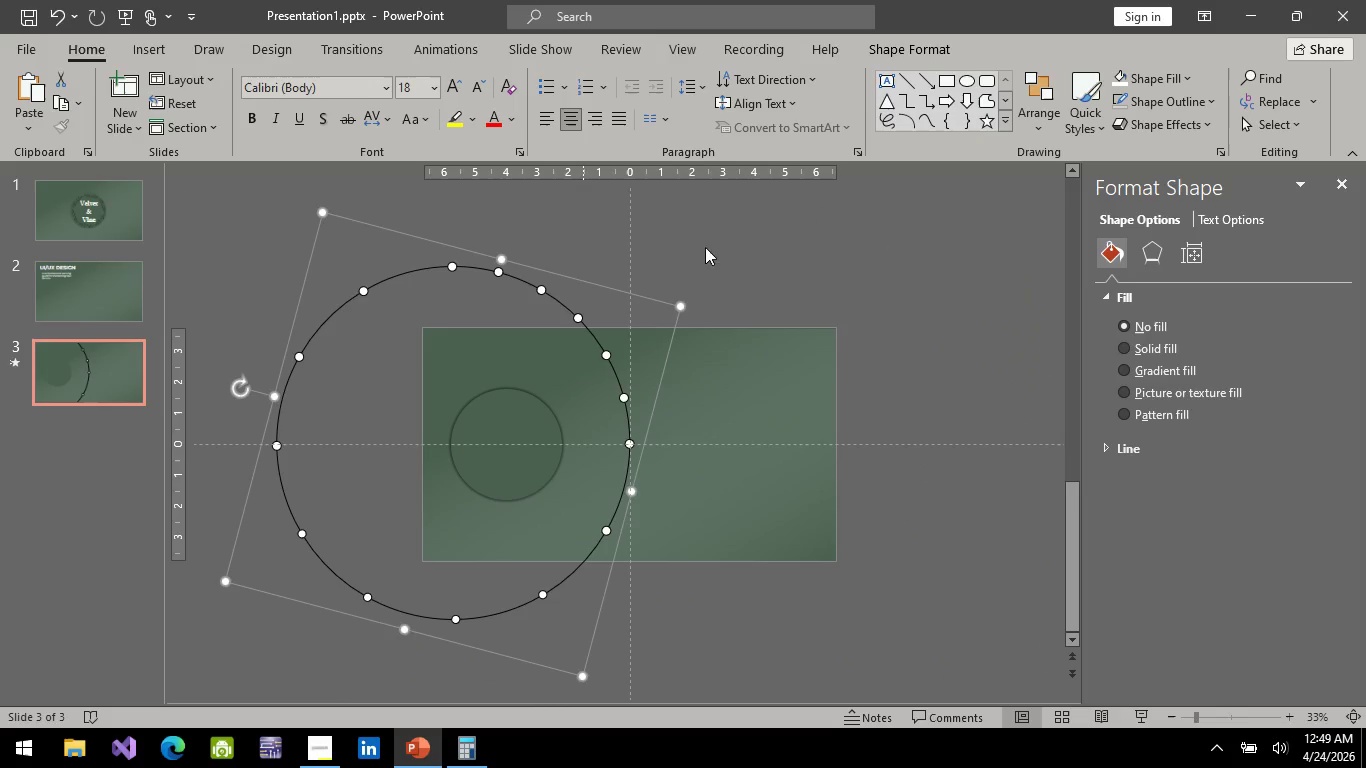 
left_click([746, 237])
 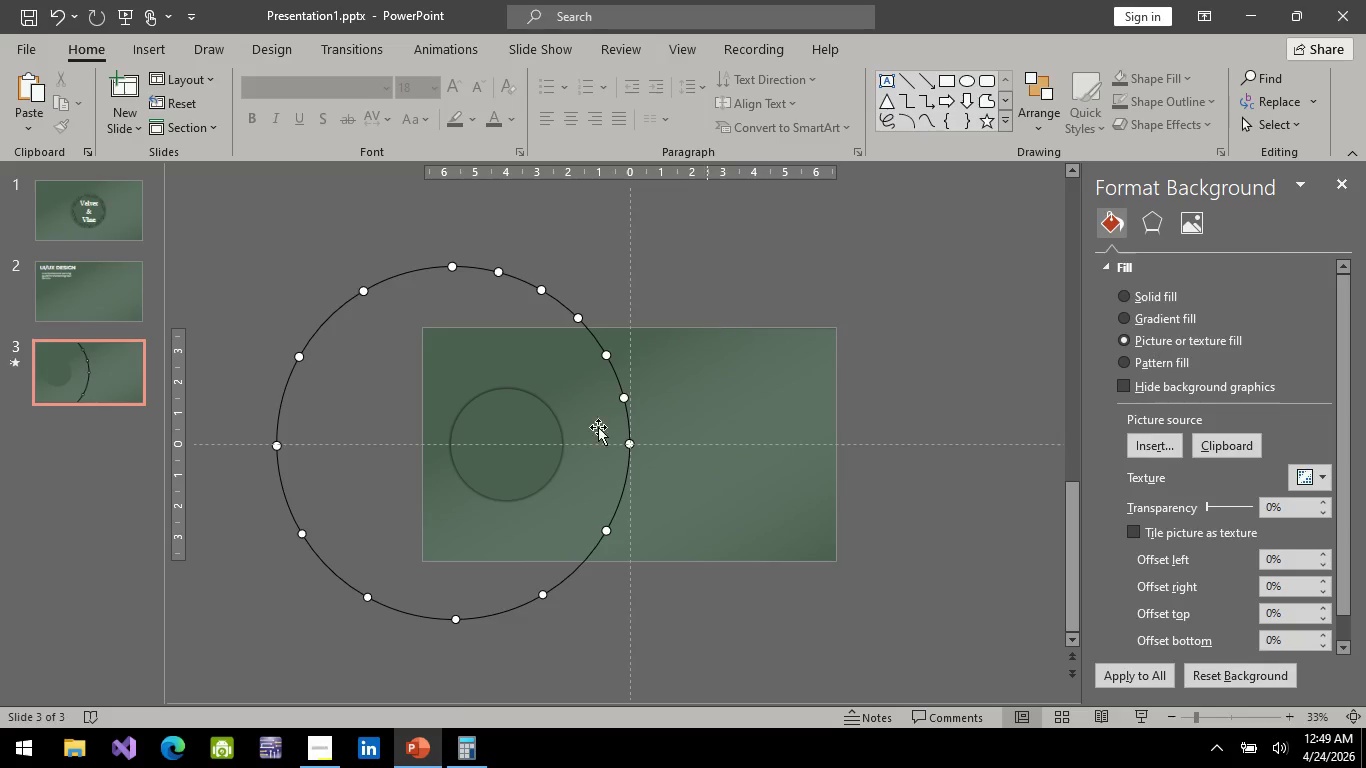 
wait(5.84)
 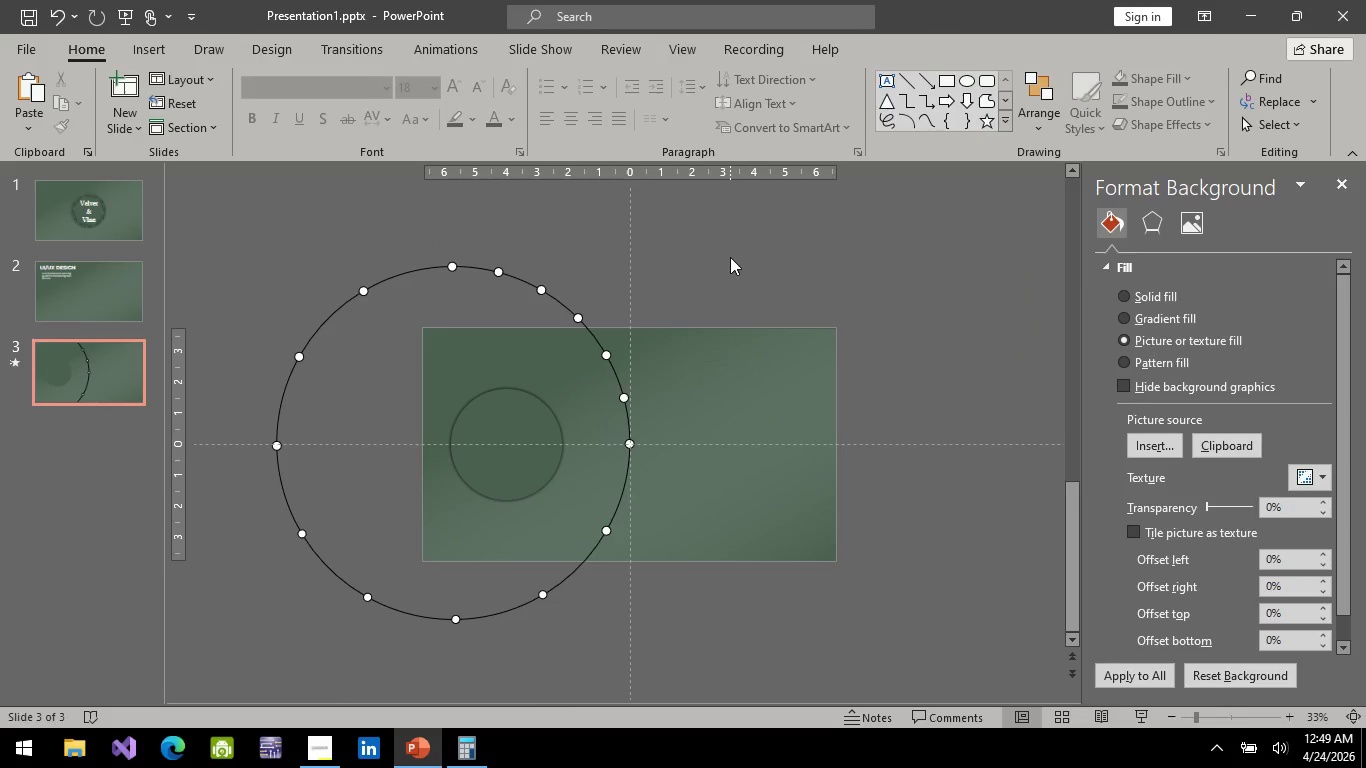 
left_click([309, 745])